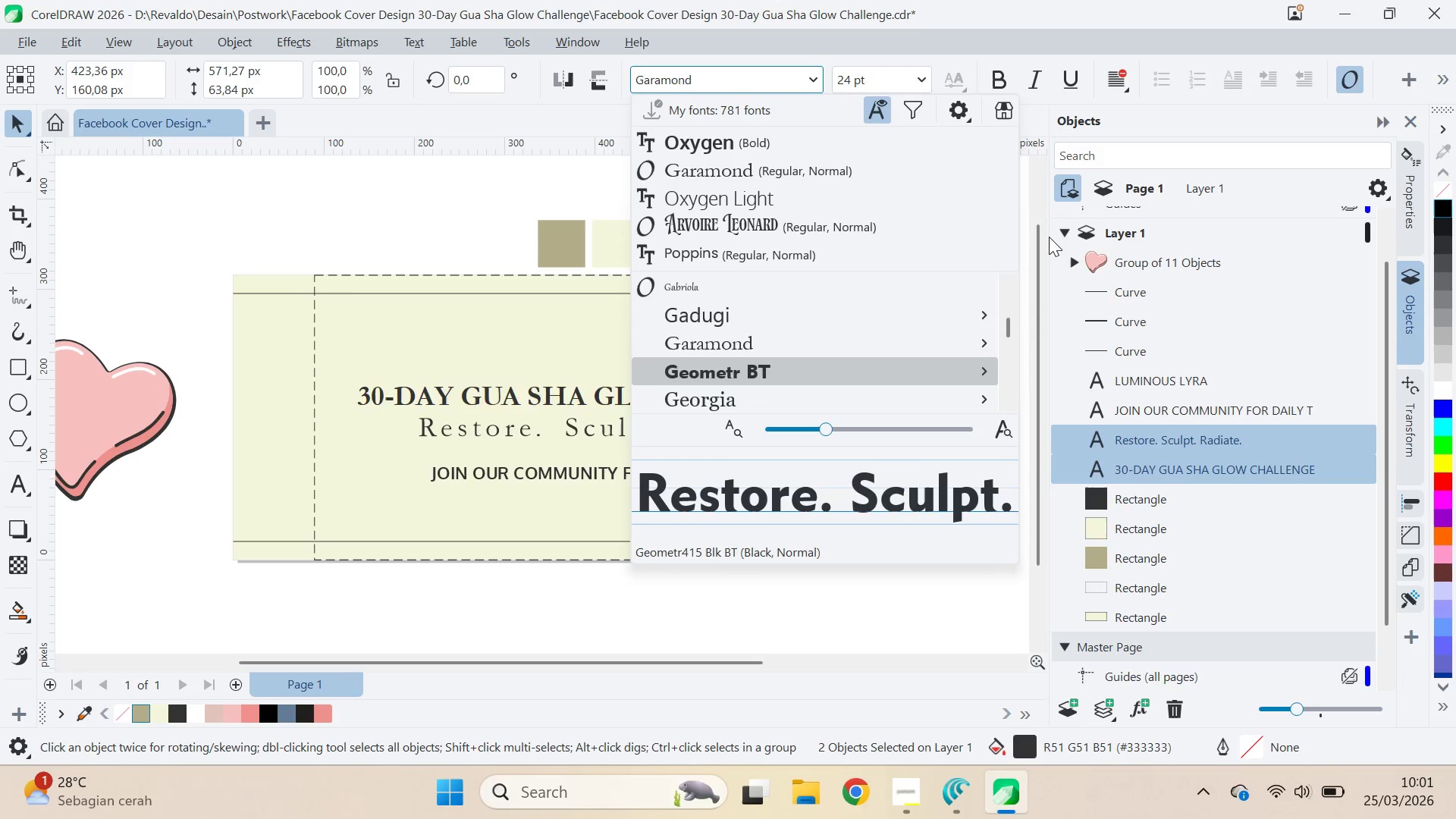 
key(ArrowUp)
 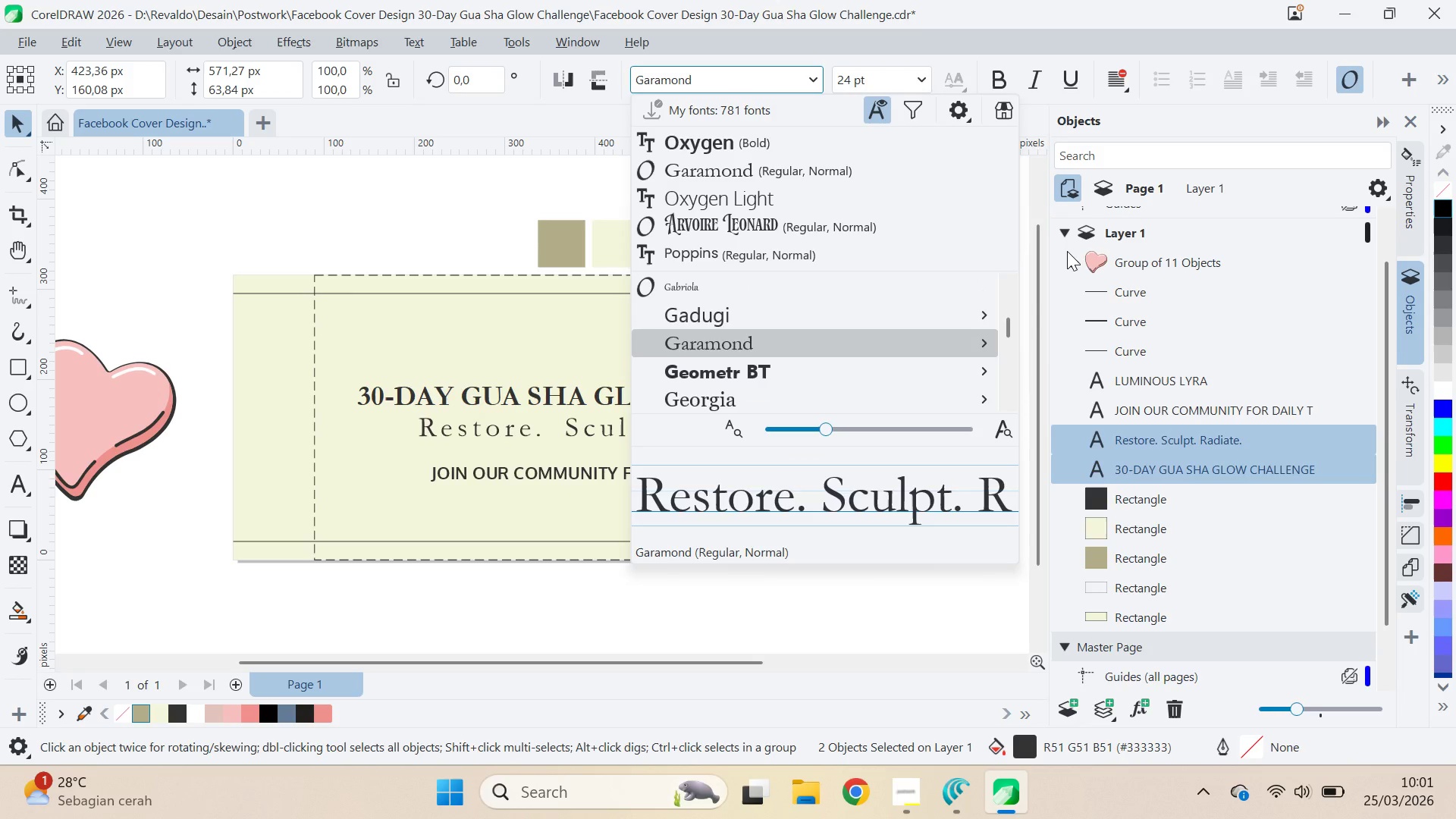 
key(Enter)
 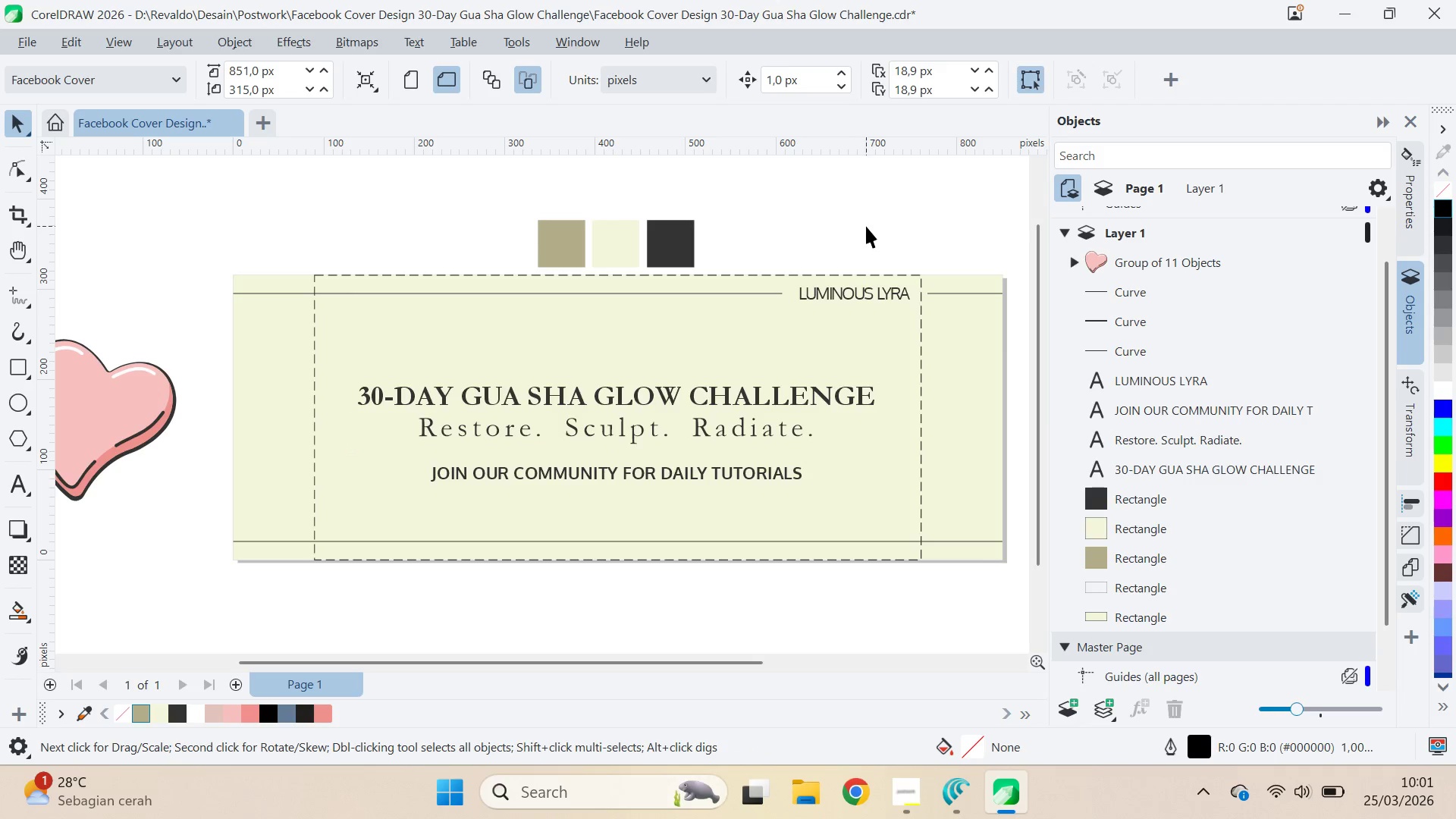 
left_click_drag(start_coordinate=[133, 425], to_coordinate=[229, 401])
 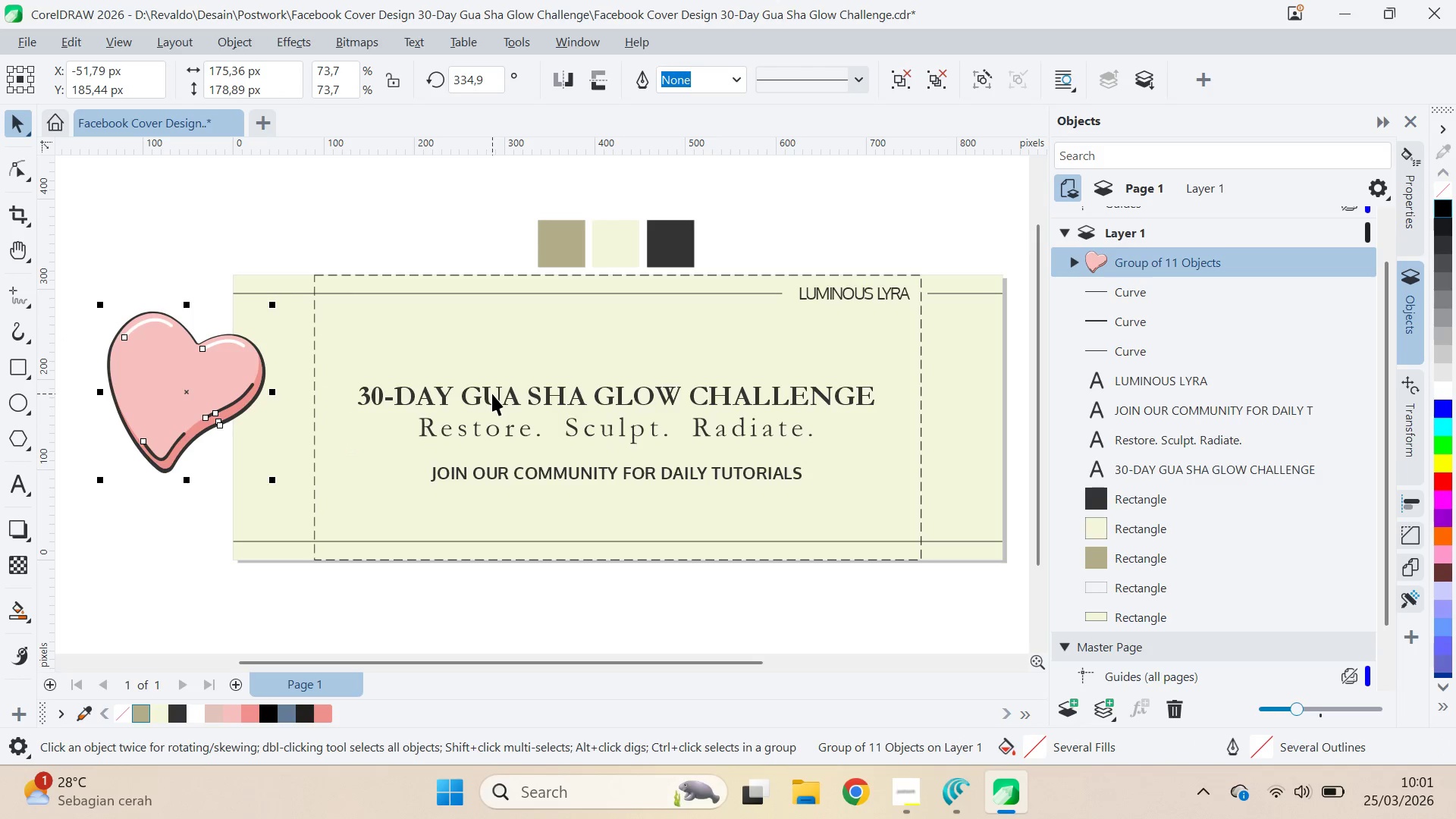 
left_click([492, 394])
 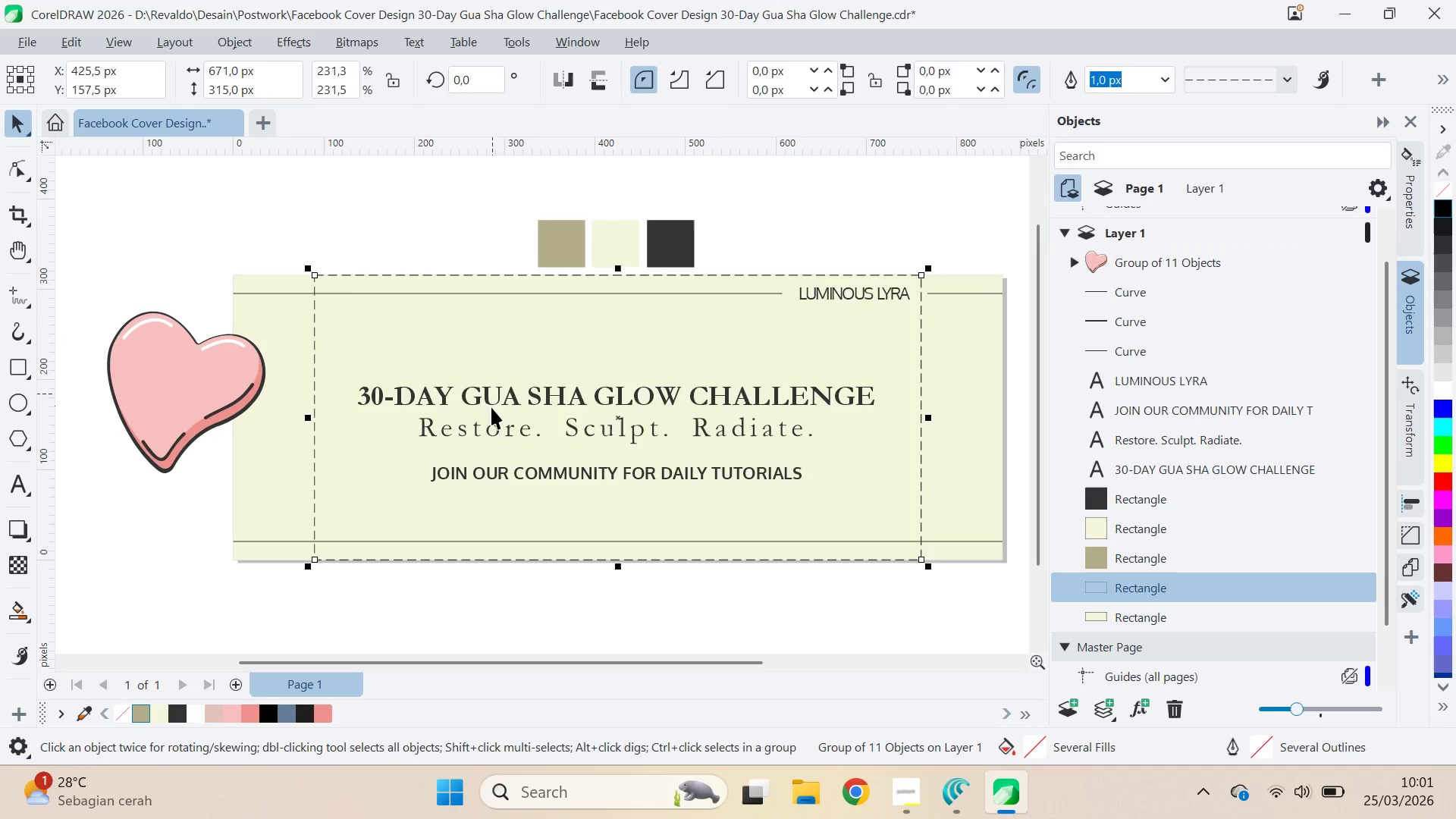 
key(Shift+ShiftLeft)
 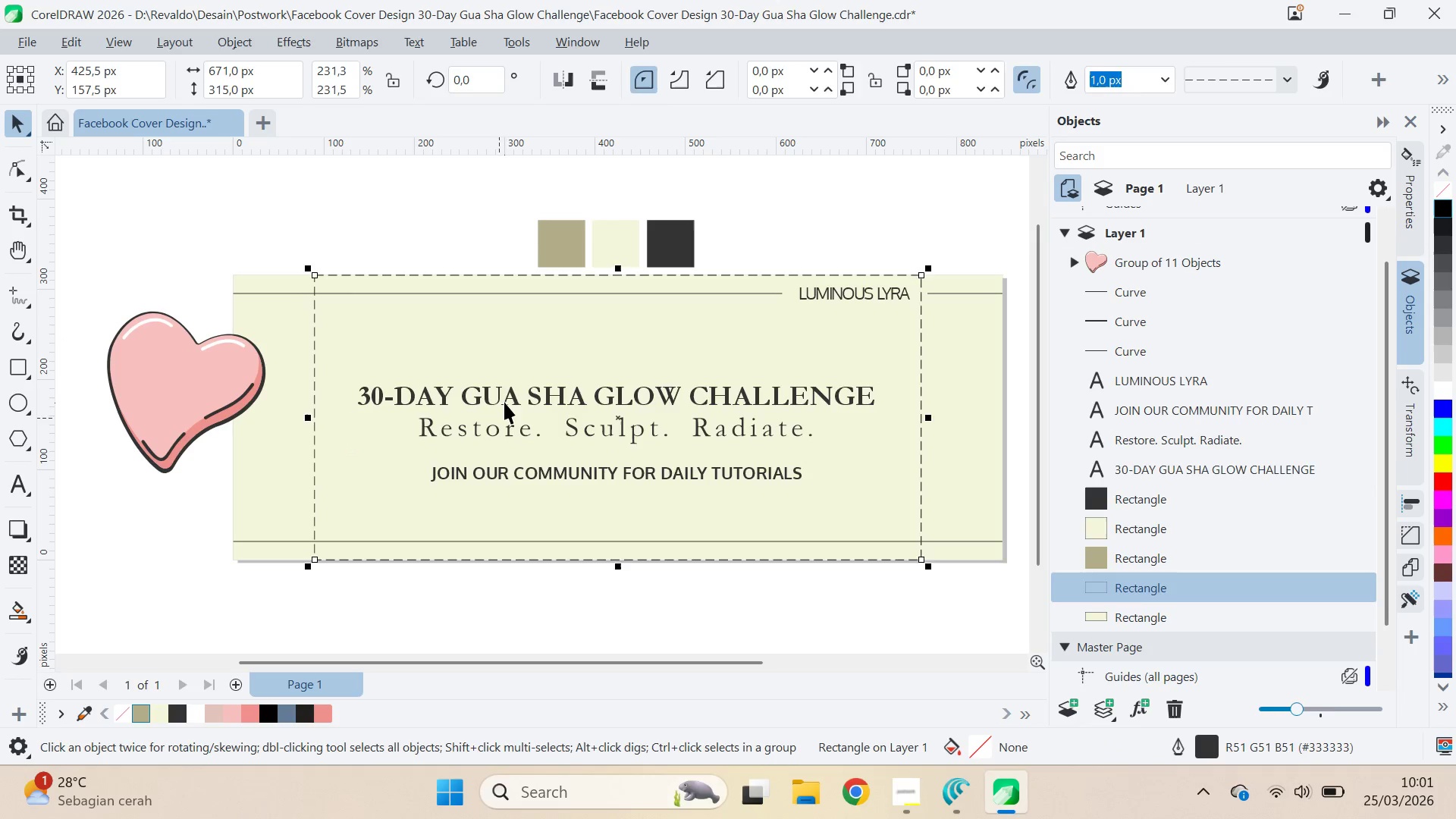 
left_click([504, 402])
 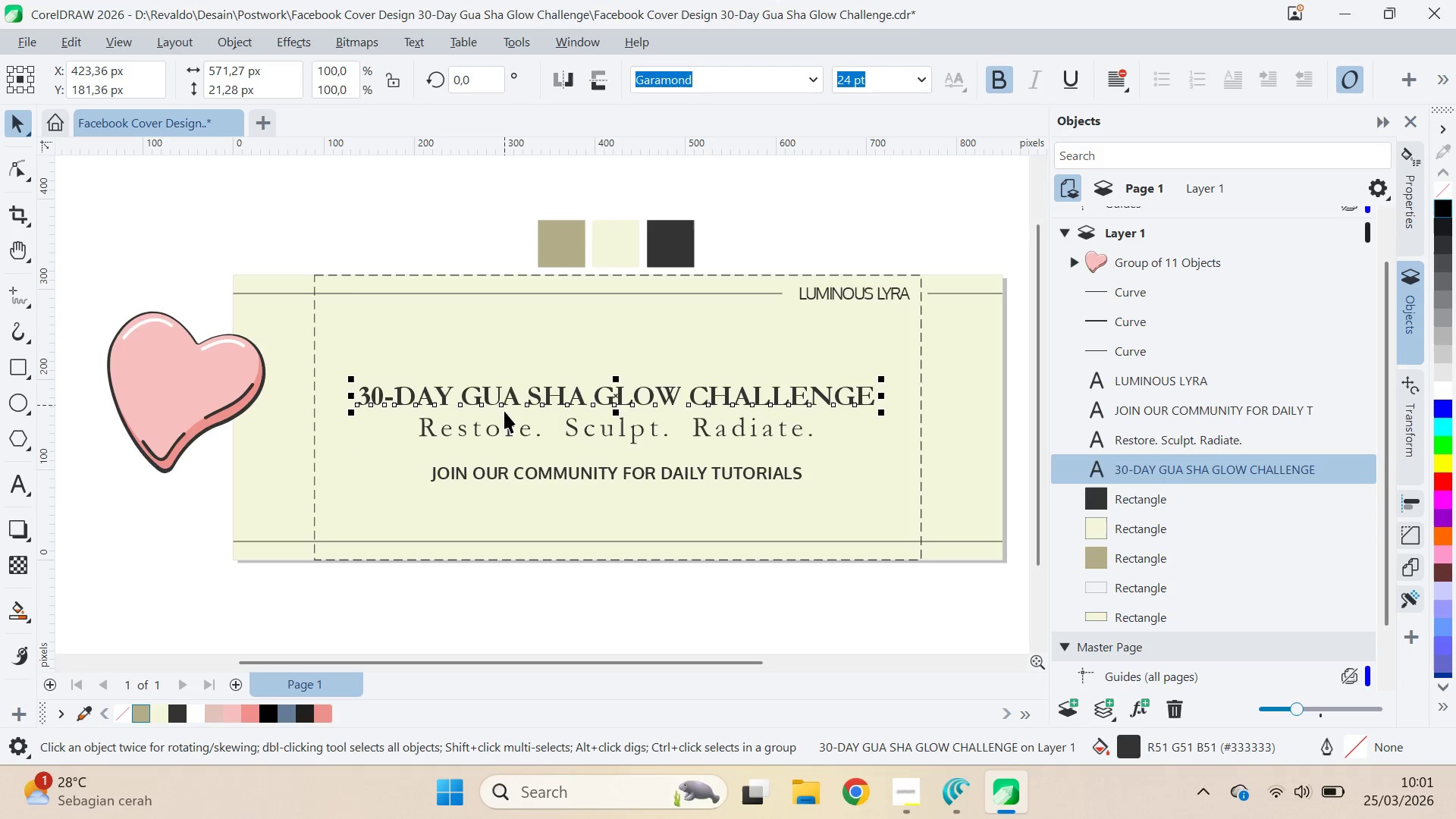 
hold_key(key=ShiftLeft, duration=0.69)
left_click([505, 428])
 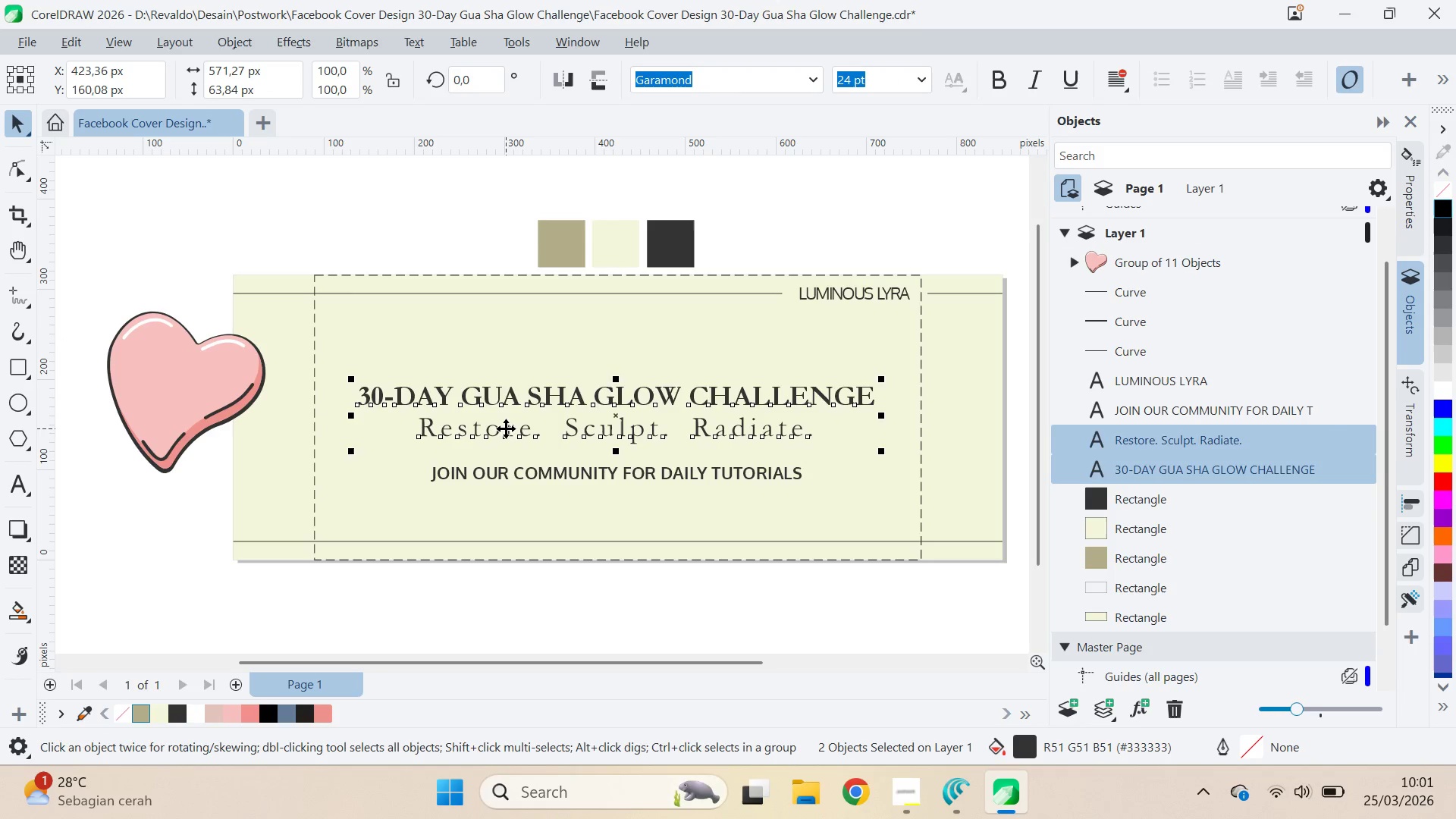 
left_click_drag(start_coordinate=[506, 428], to_coordinate=[701, 422])
 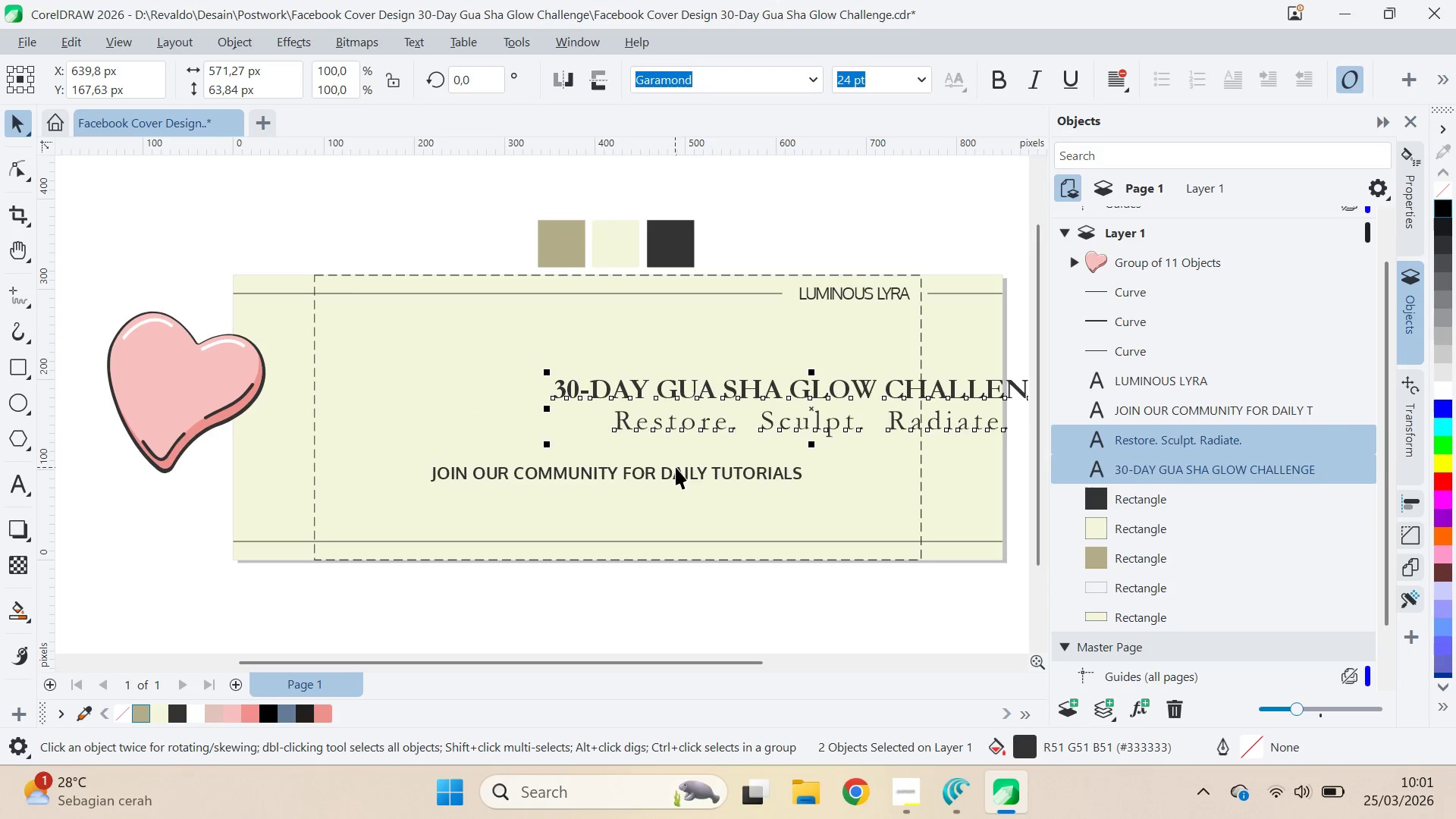 
left_click_drag(start_coordinate=[676, 467], to_coordinate=[863, 504])
 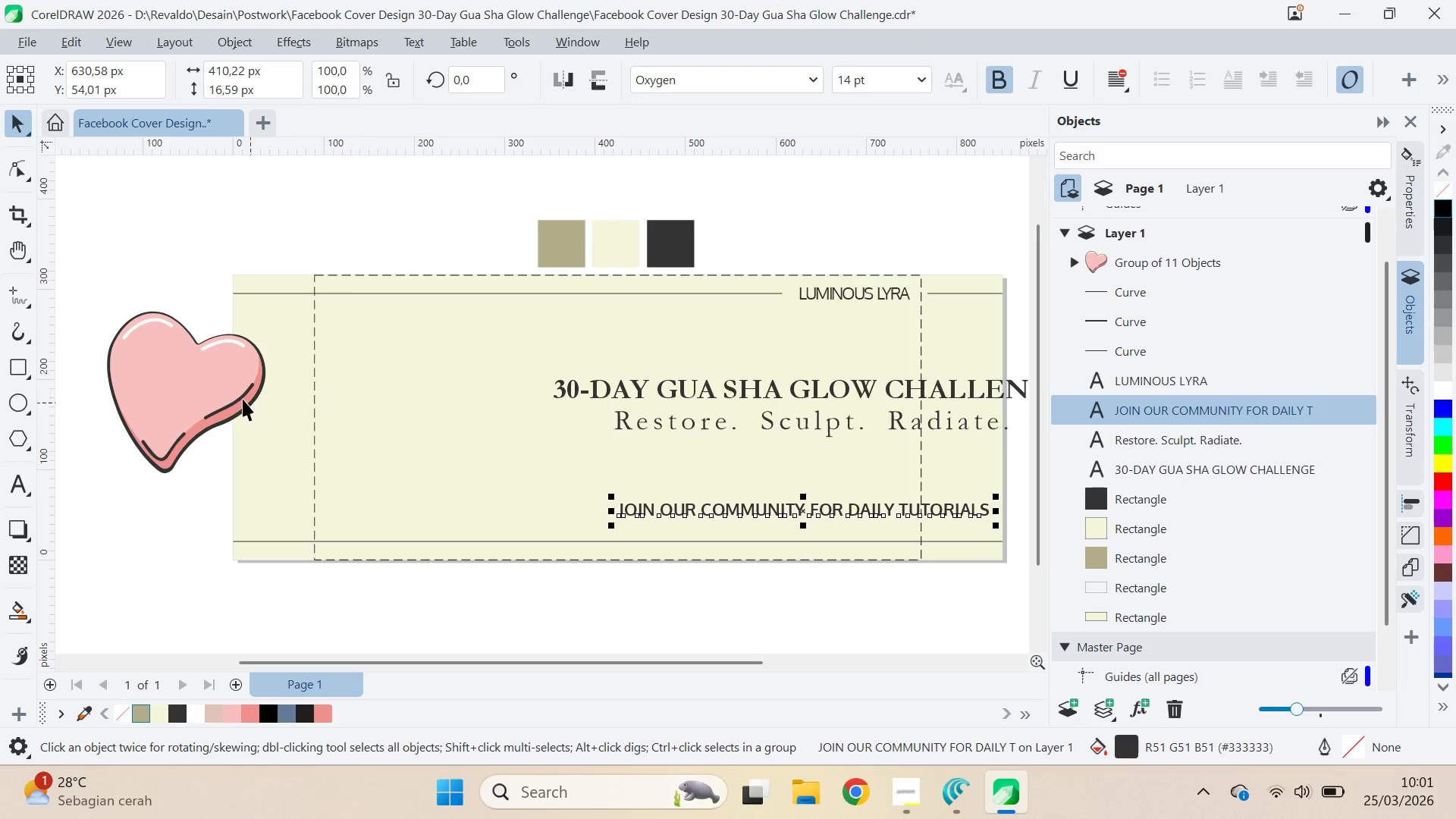 
left_click_drag(start_coordinate=[236, 396], to_coordinate=[460, 428])
 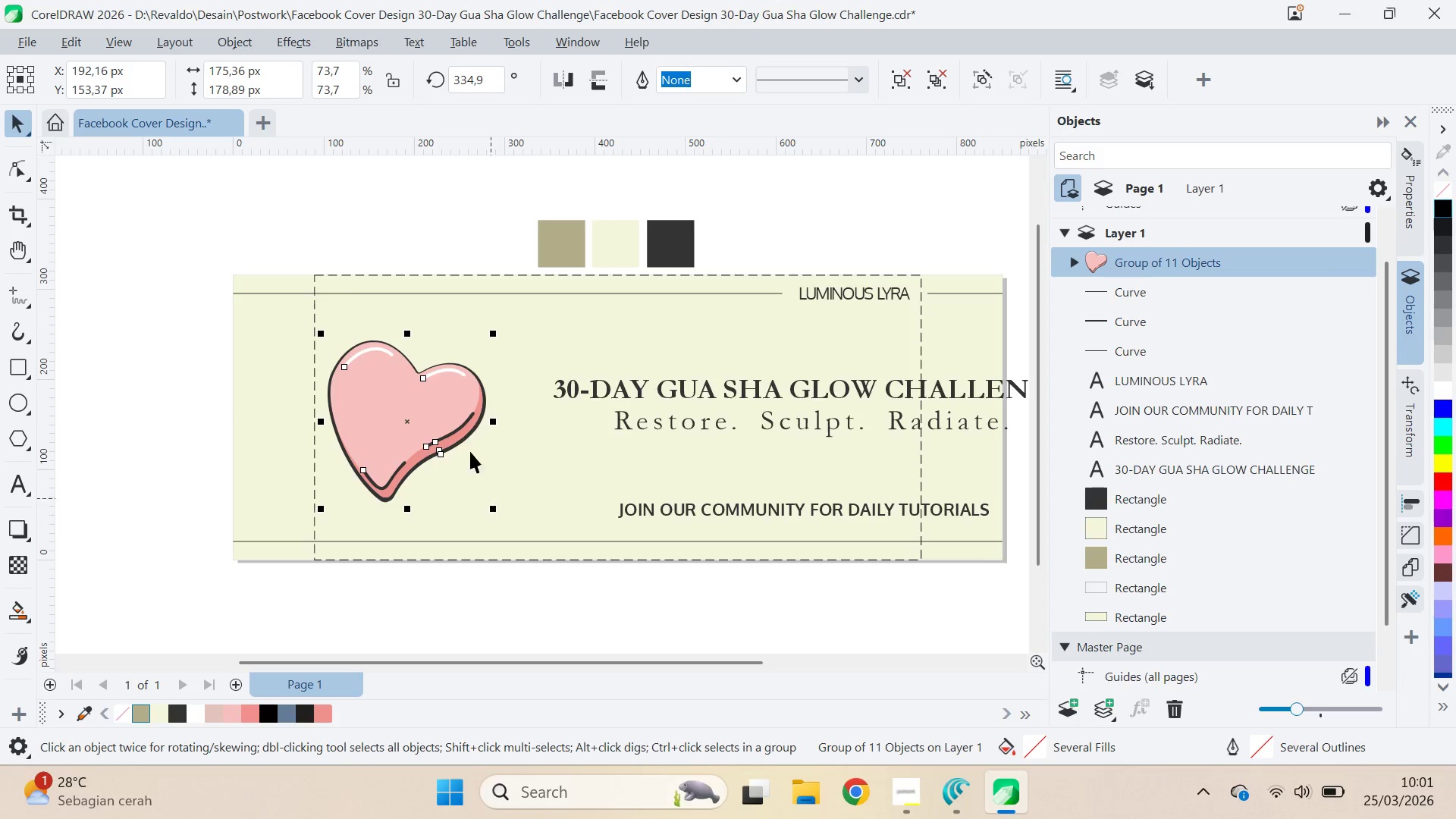 
left_click_drag(start_coordinate=[461, 420], to_coordinate=[480, 420])
 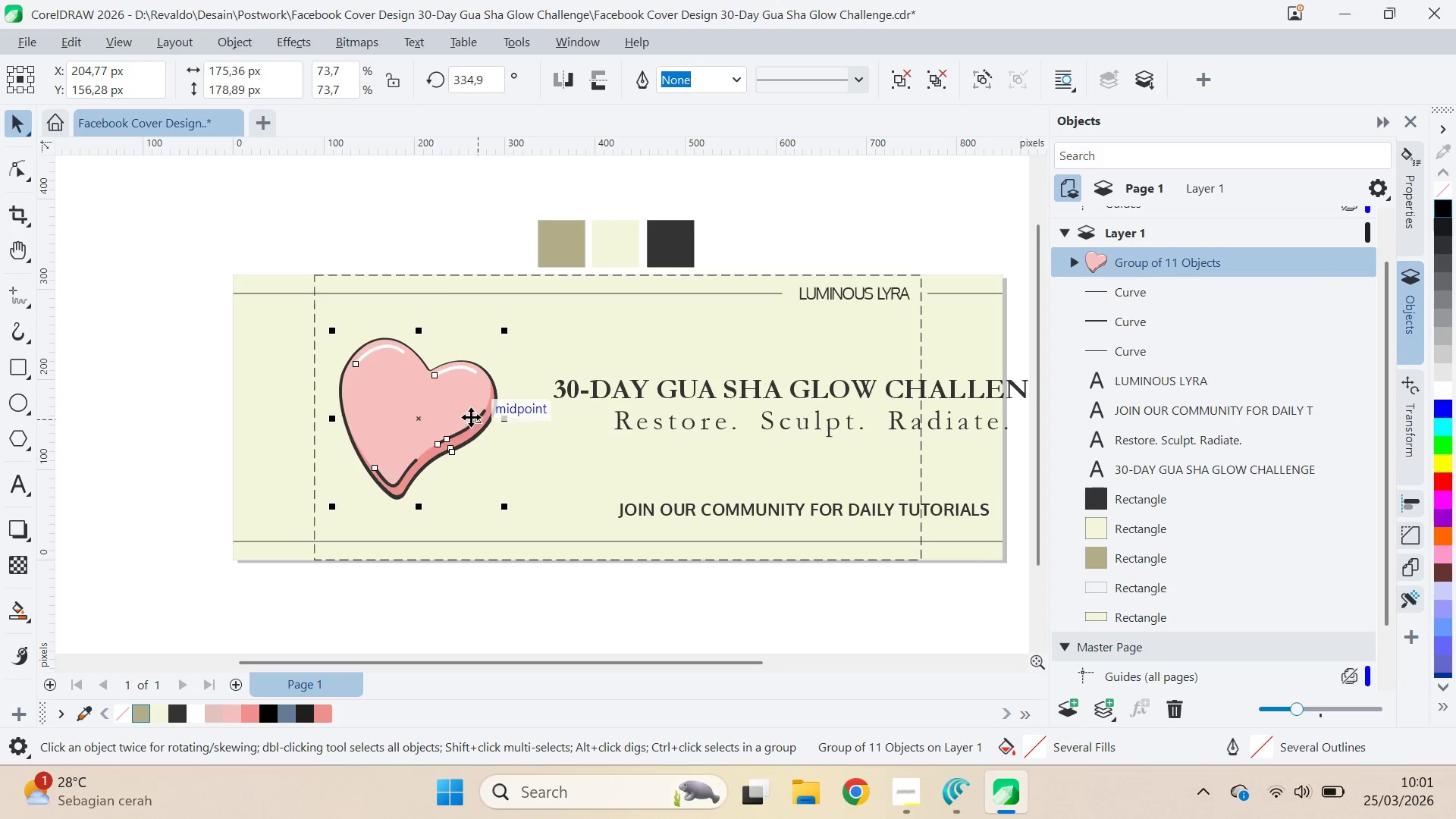 
key(Alt+AltLeft)
 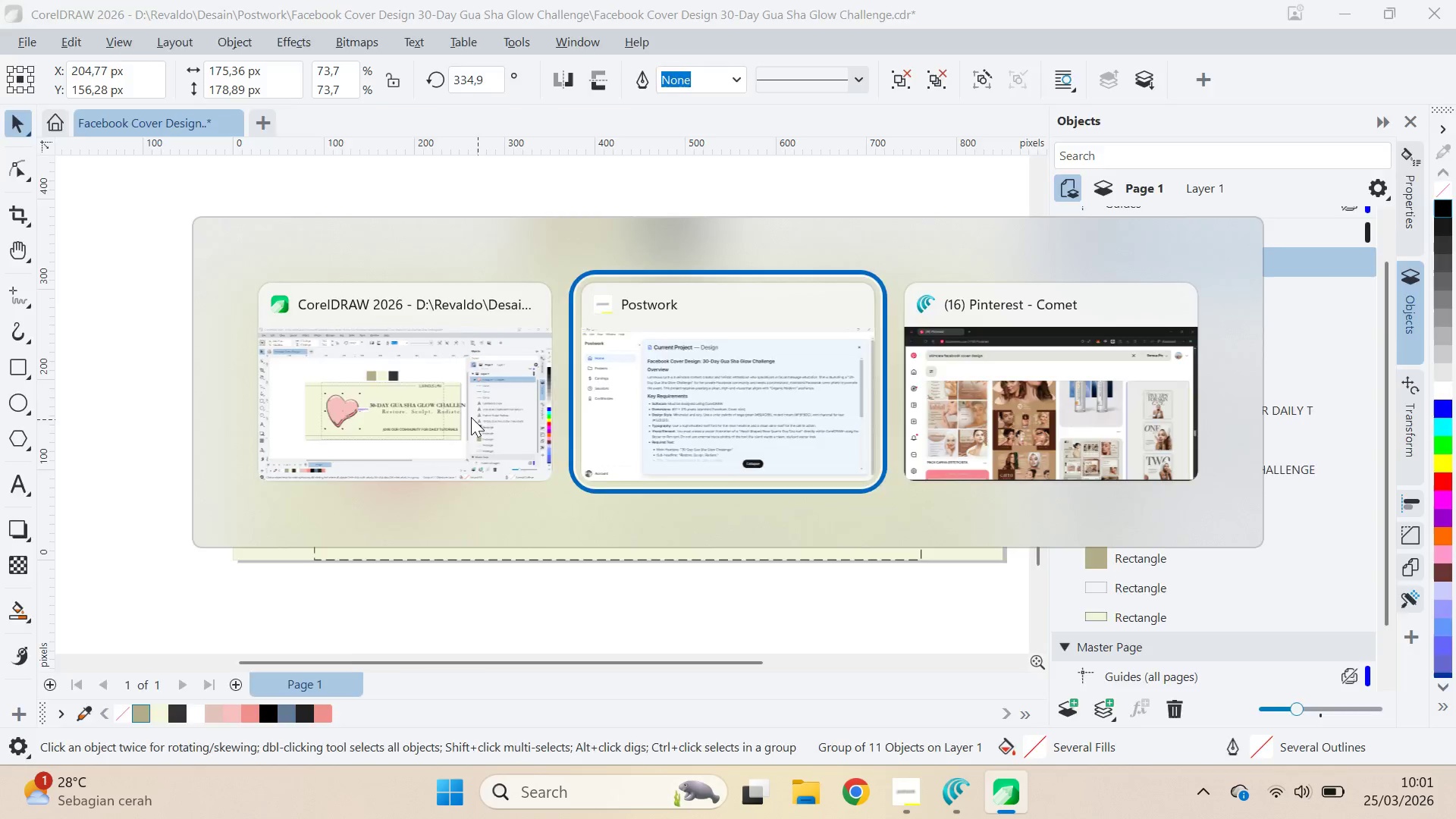 
key(Alt+Tab)